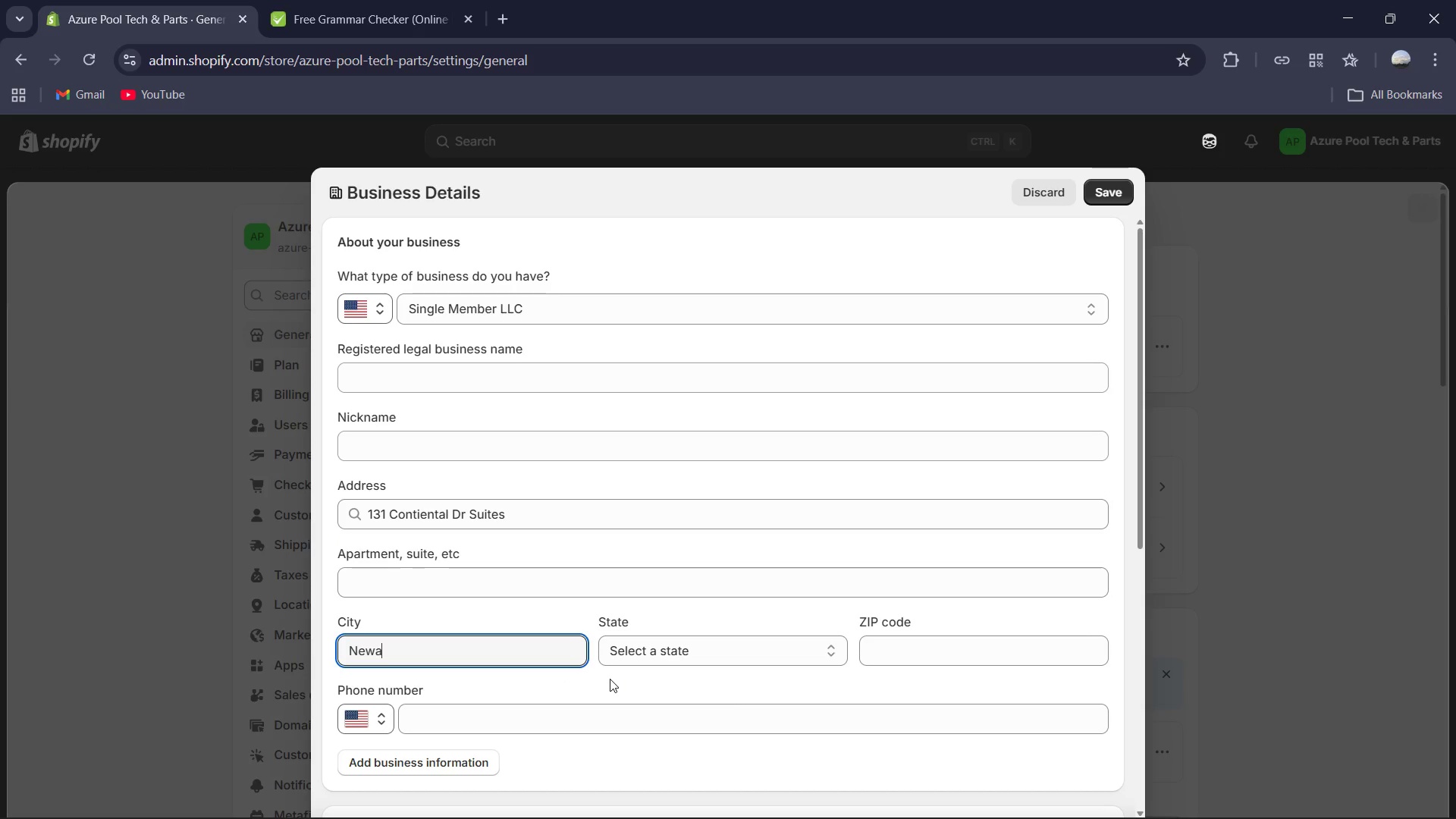 
key(R)
 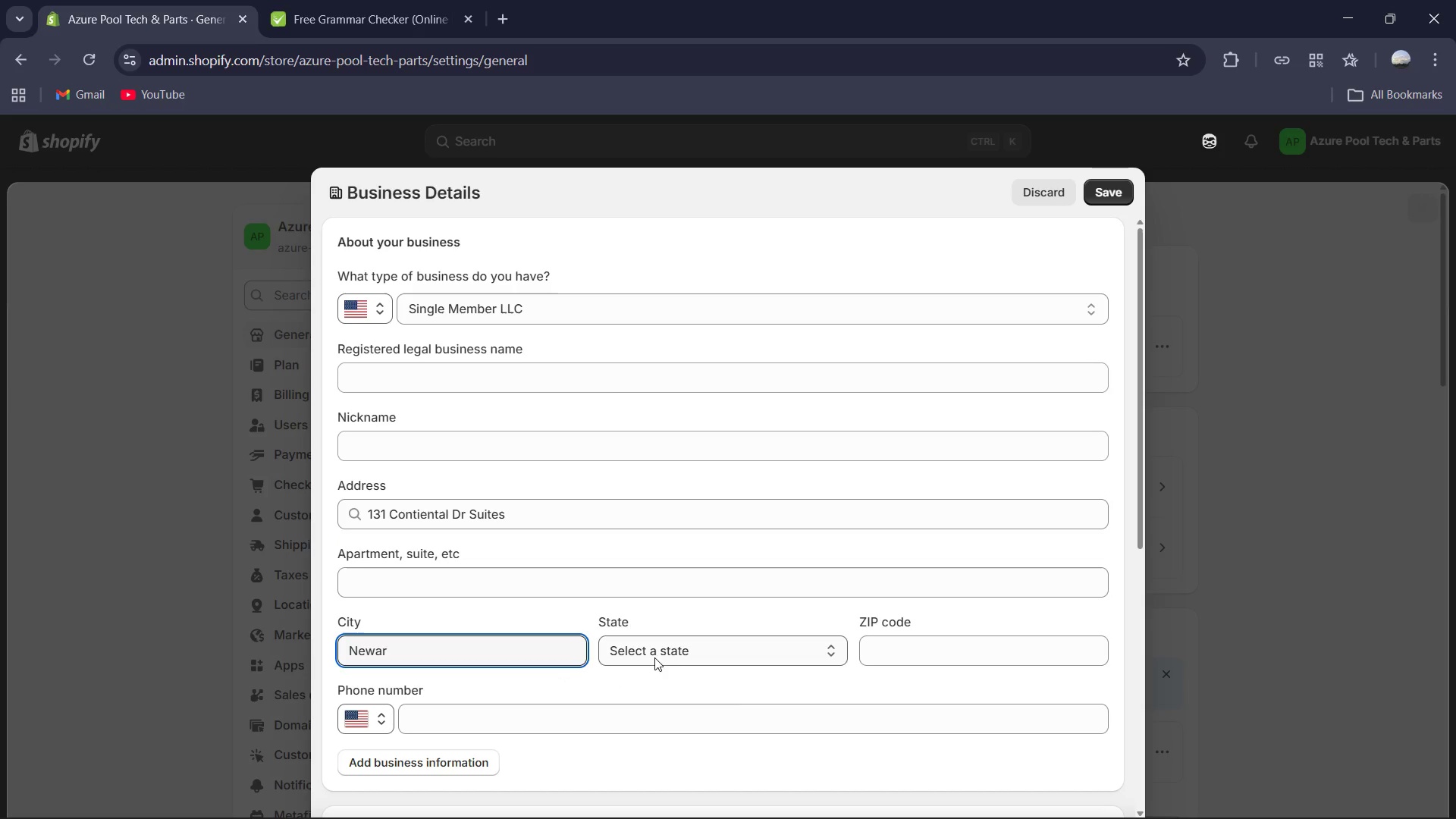 
left_click([666, 651])
 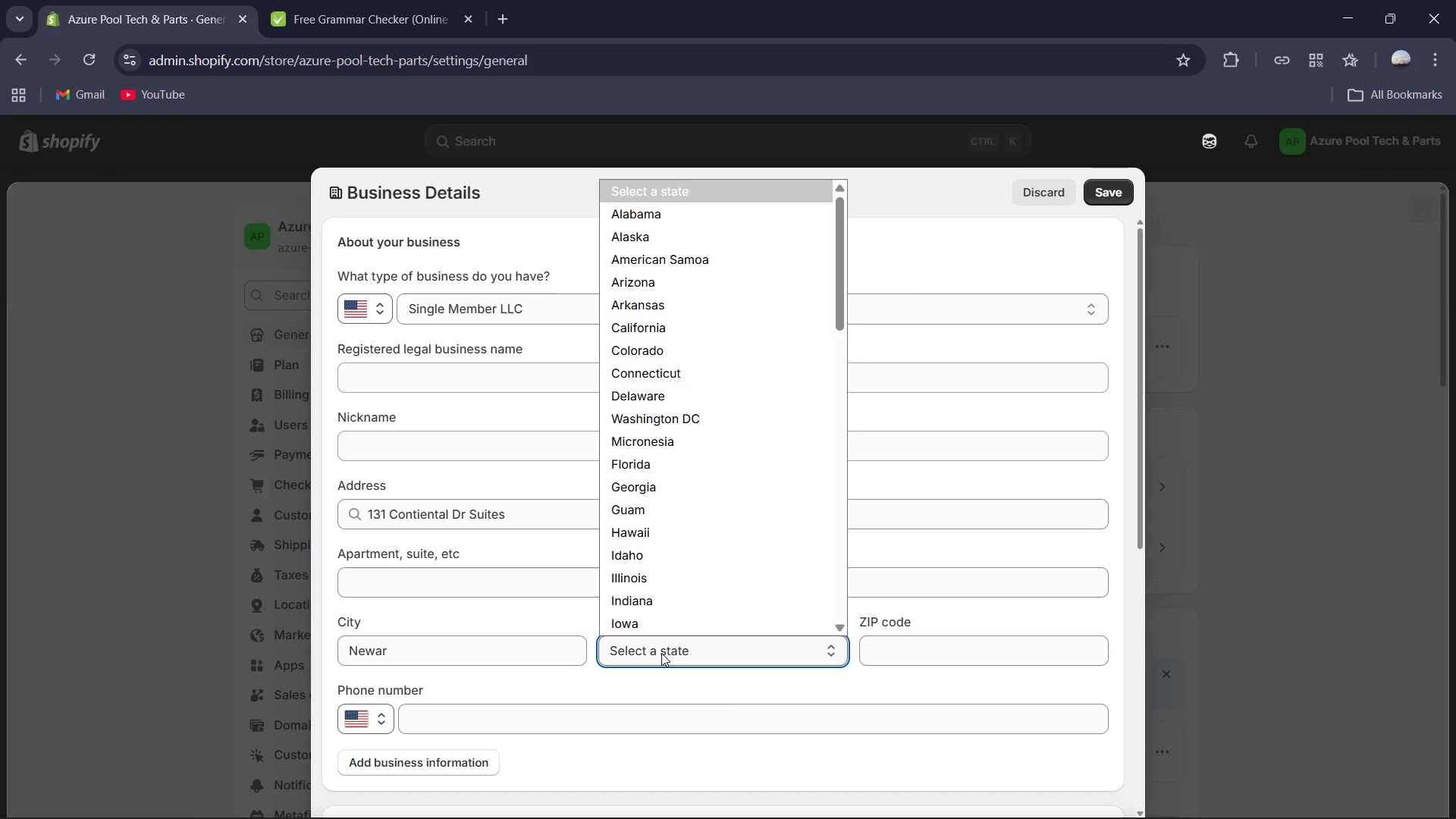 
key(D)
 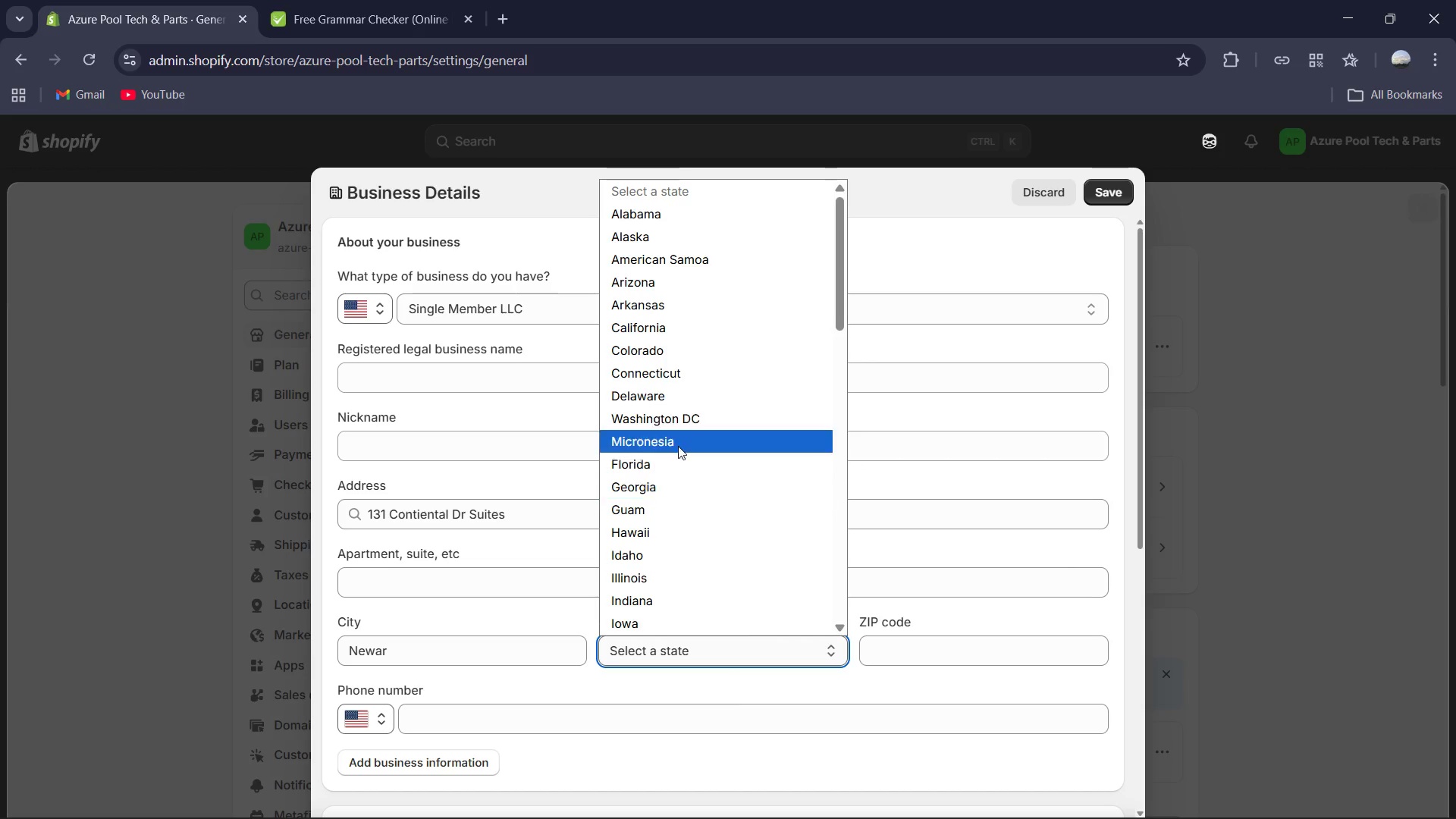 
left_click([689, 394])
 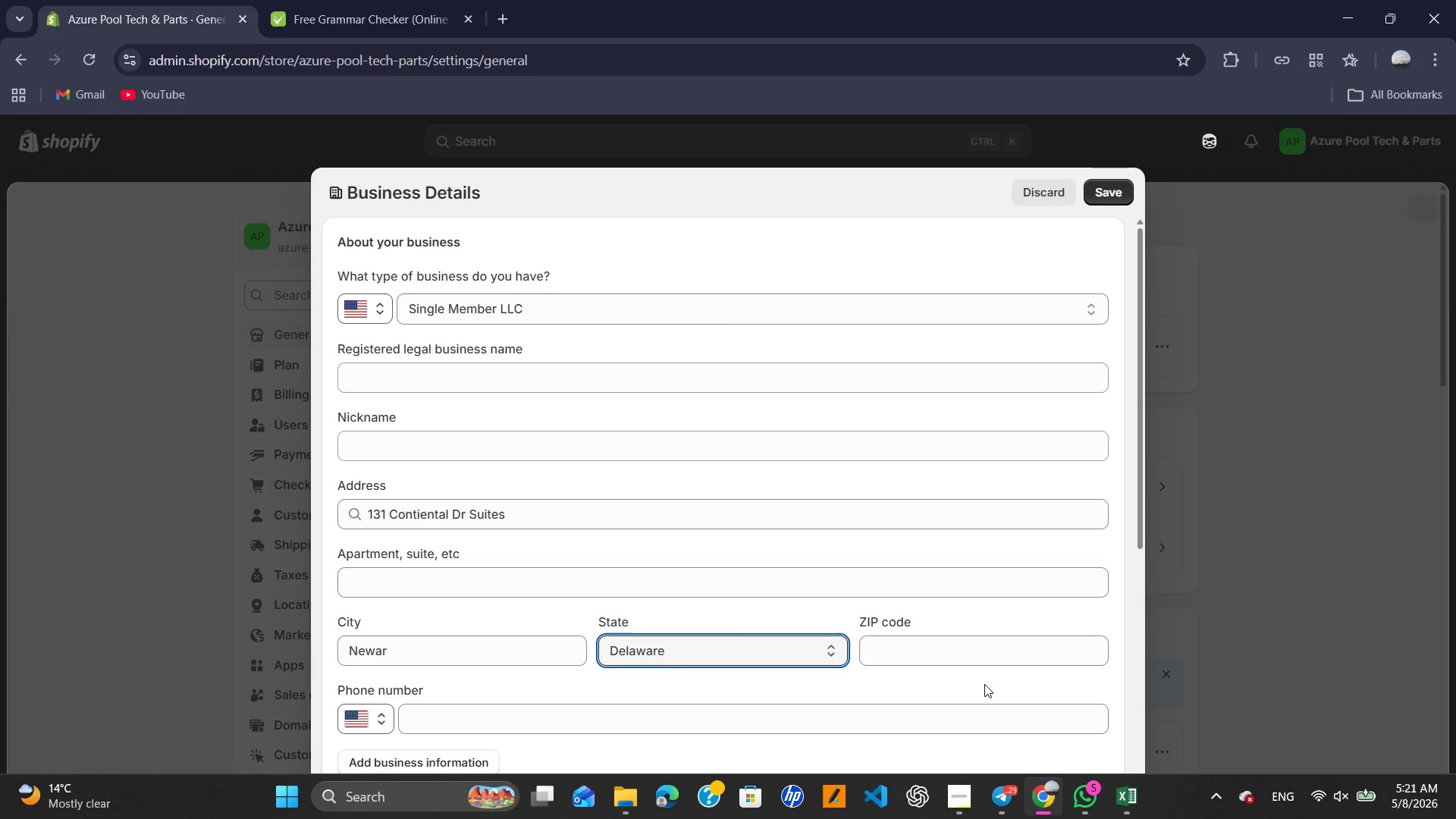 
left_click([985, 654])
 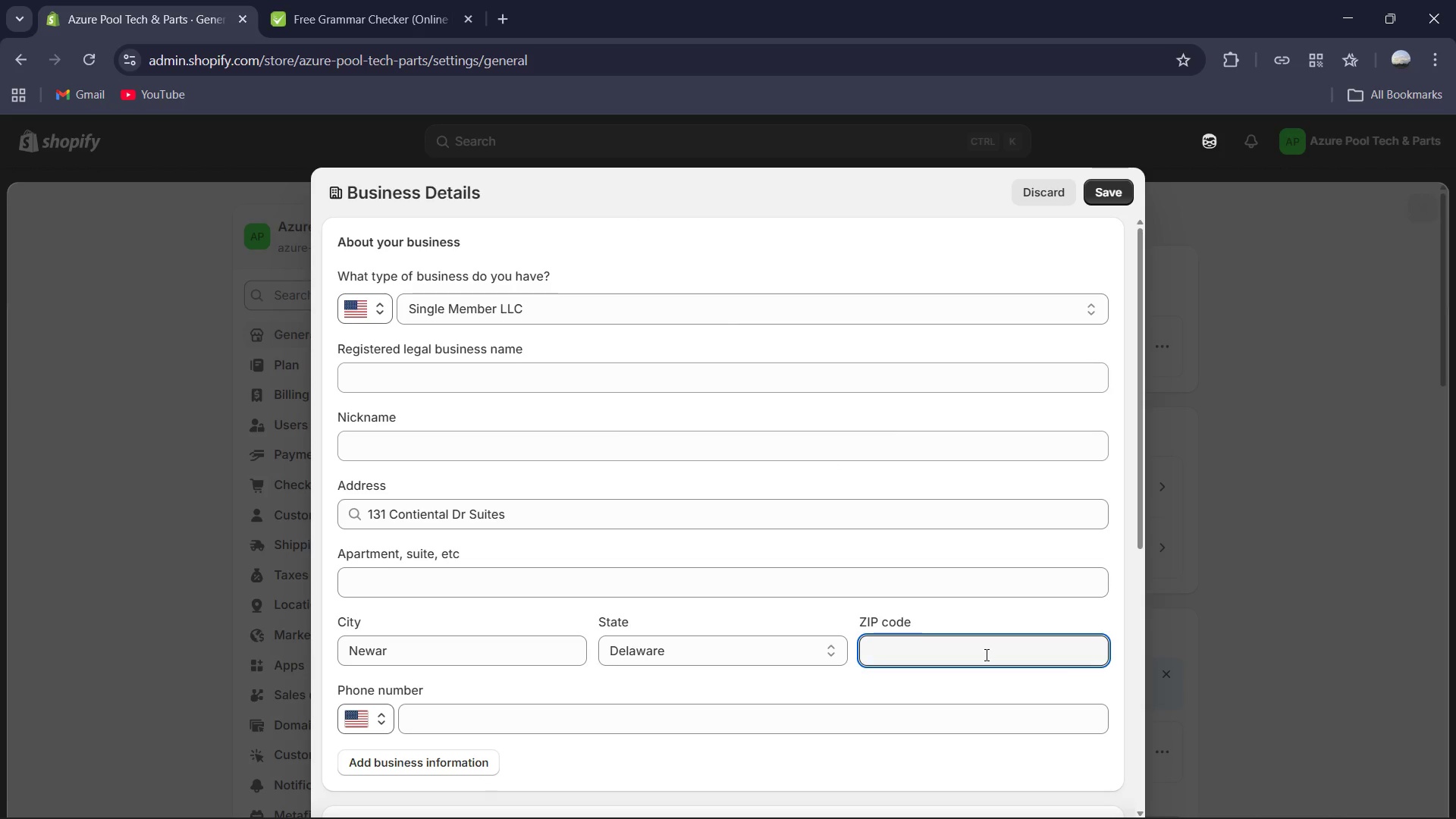 
key(Numpad1)
 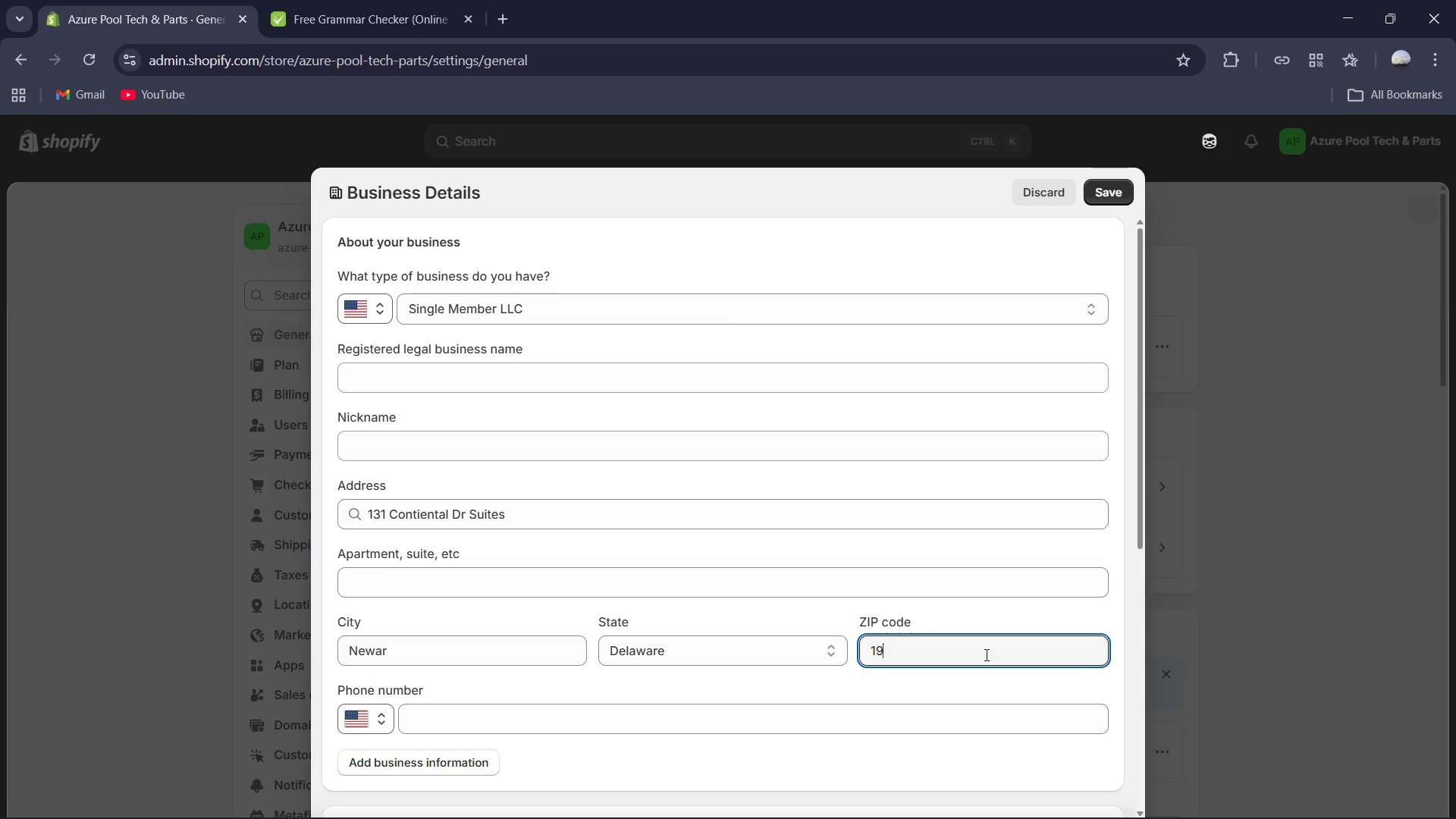 
key(Numpad9)
 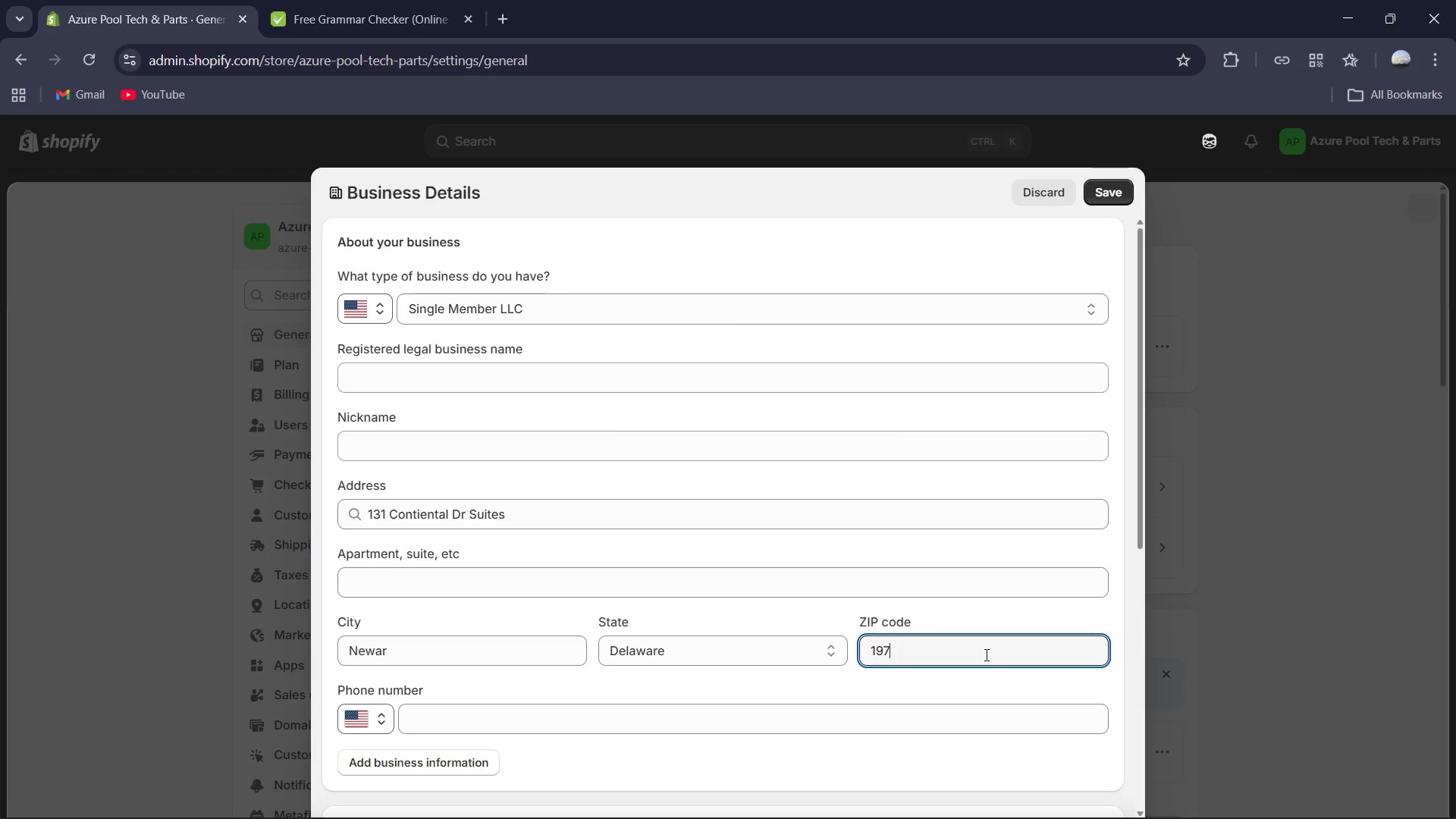 
key(Numpad7)
 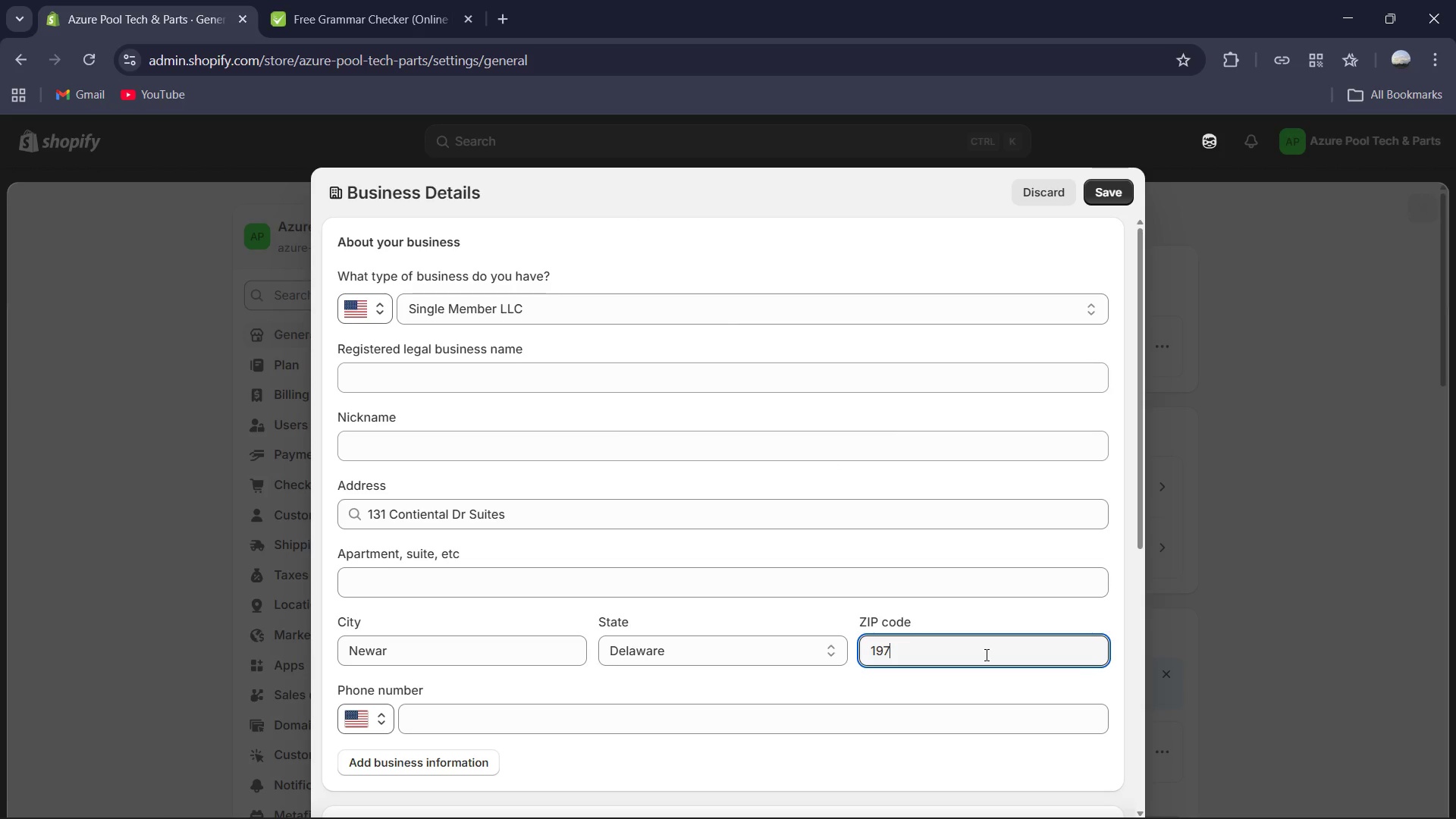 
key(Numpad1)
 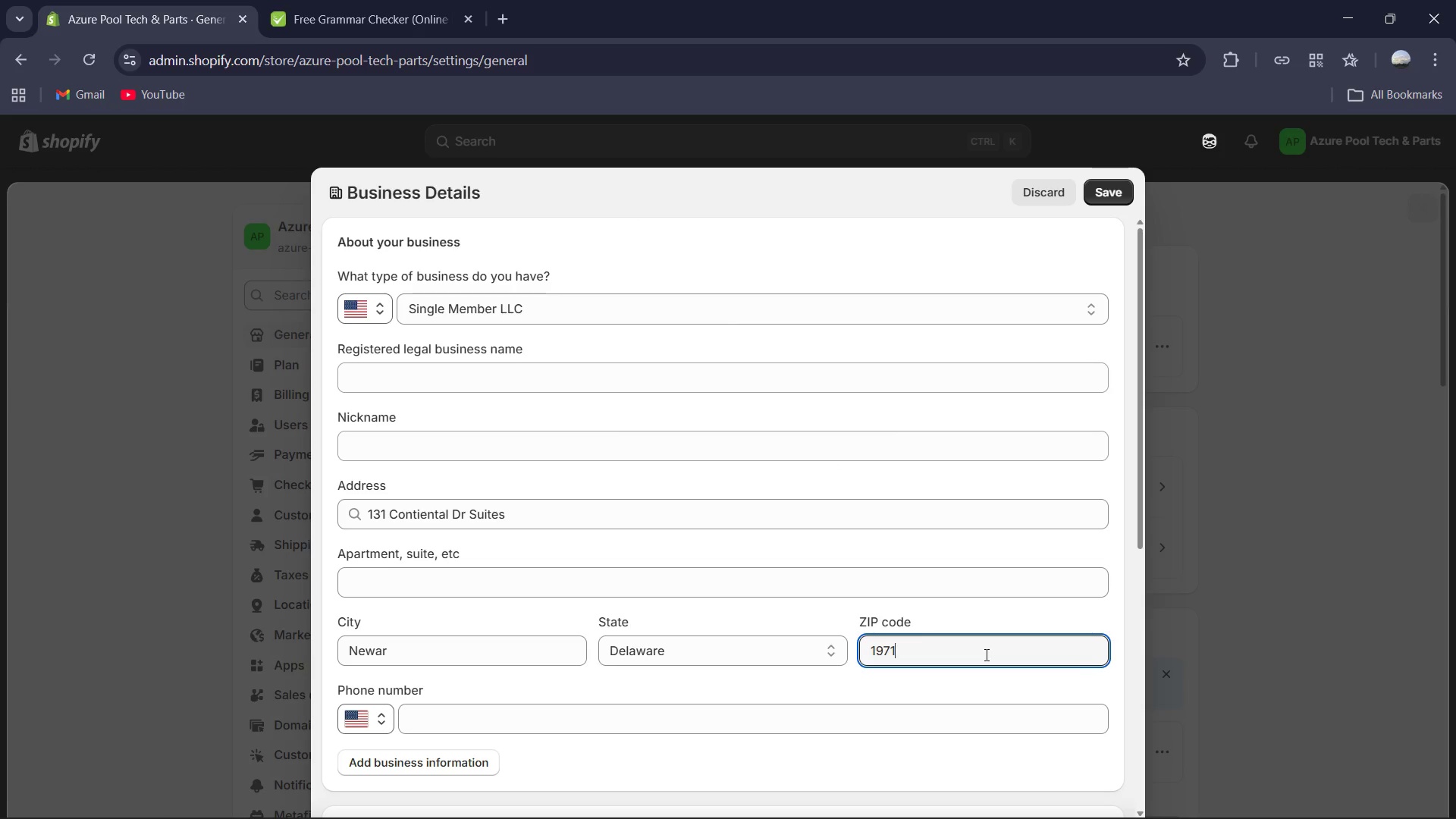 
key(Numpad3)
 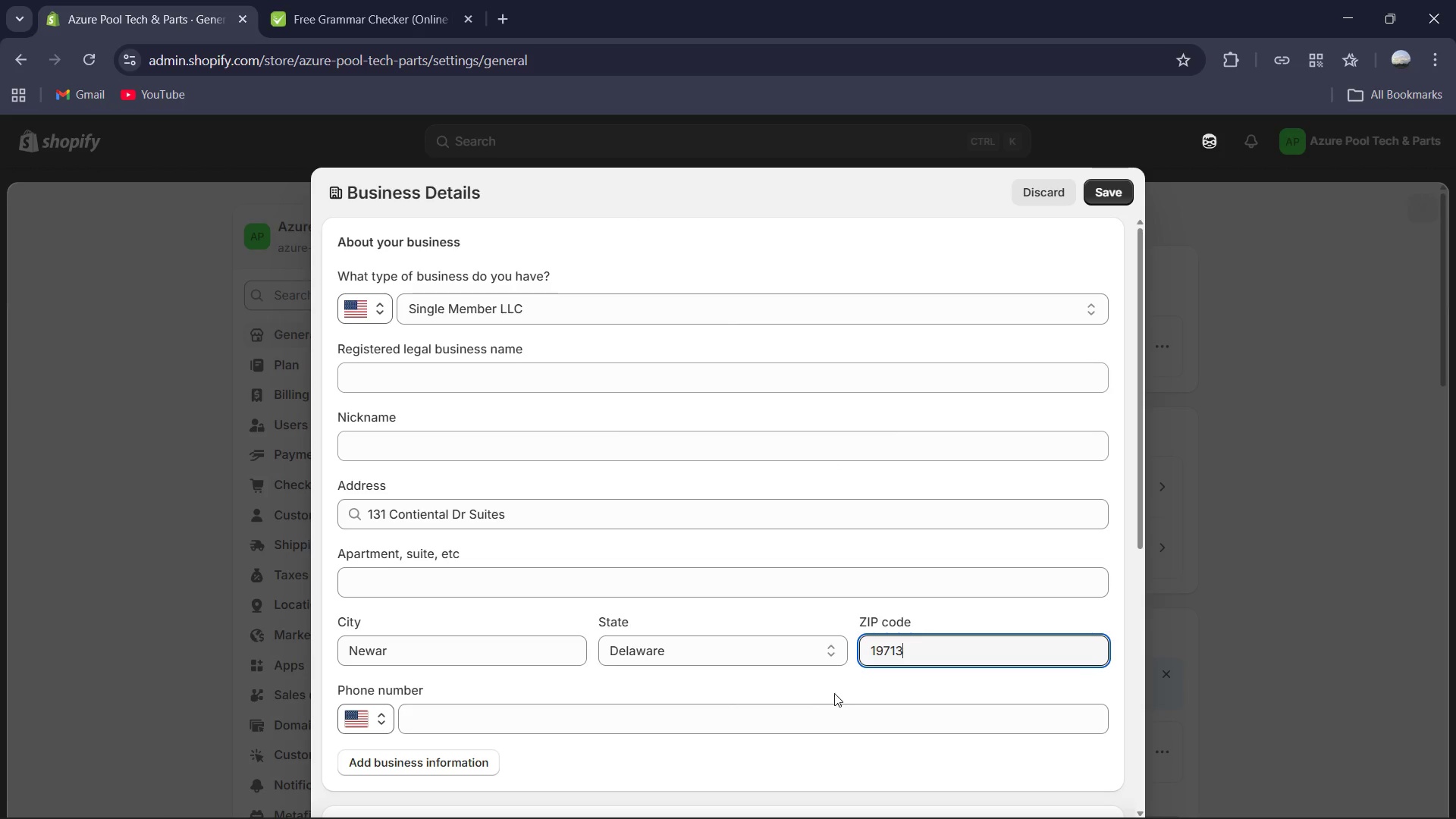 
left_click([737, 732])
 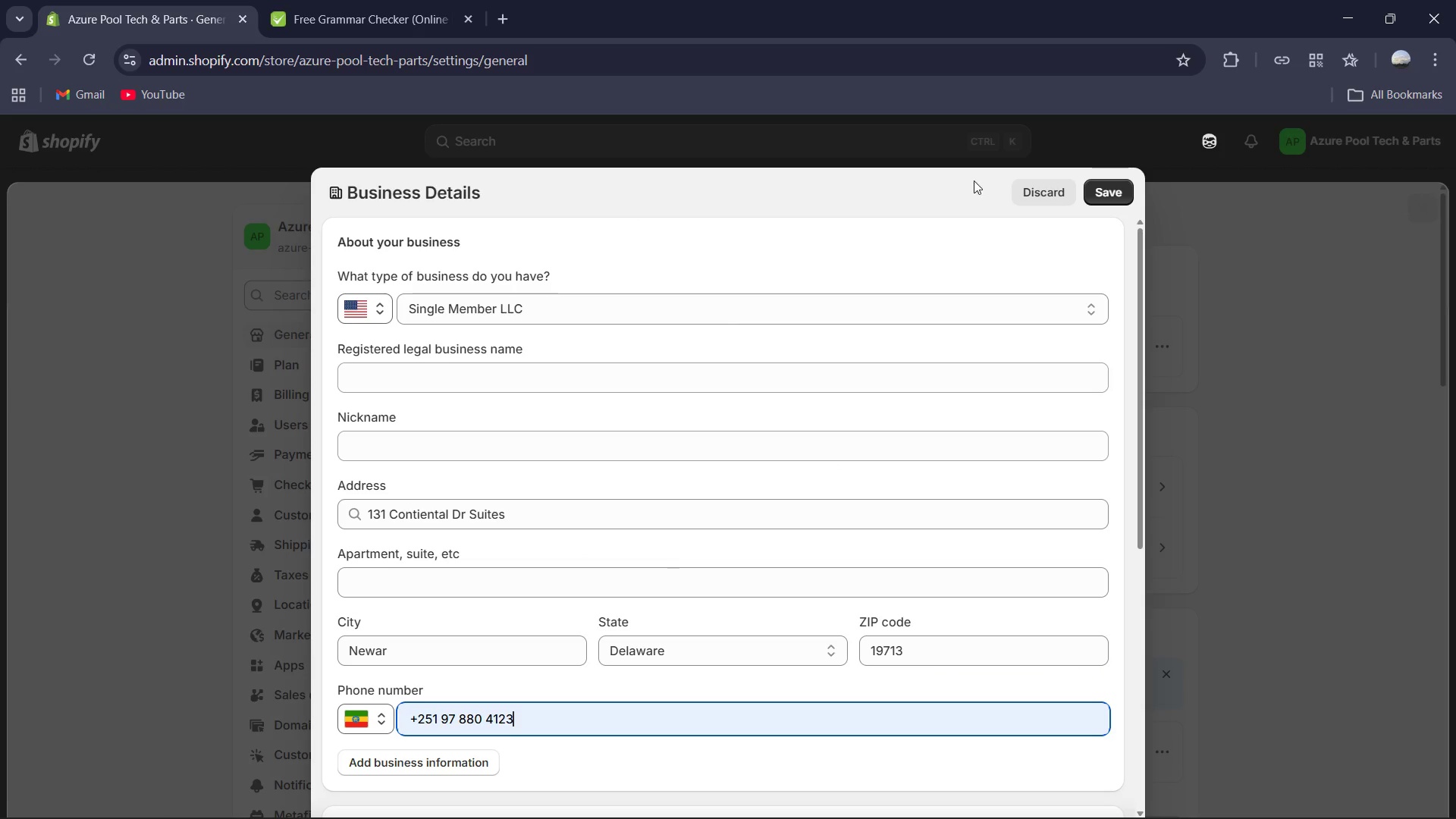 
left_click([1115, 186])
 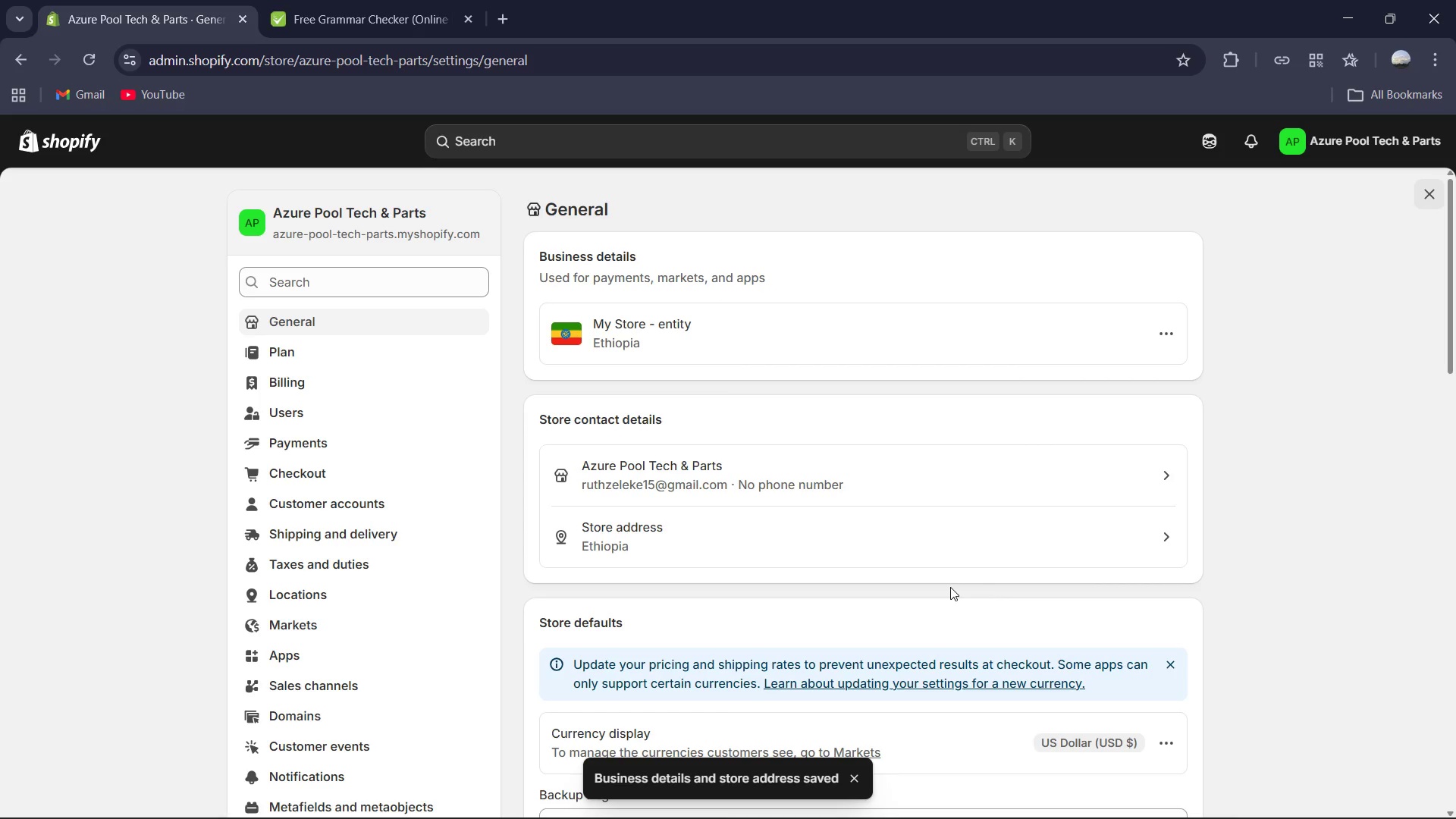 
wait(12.34)
 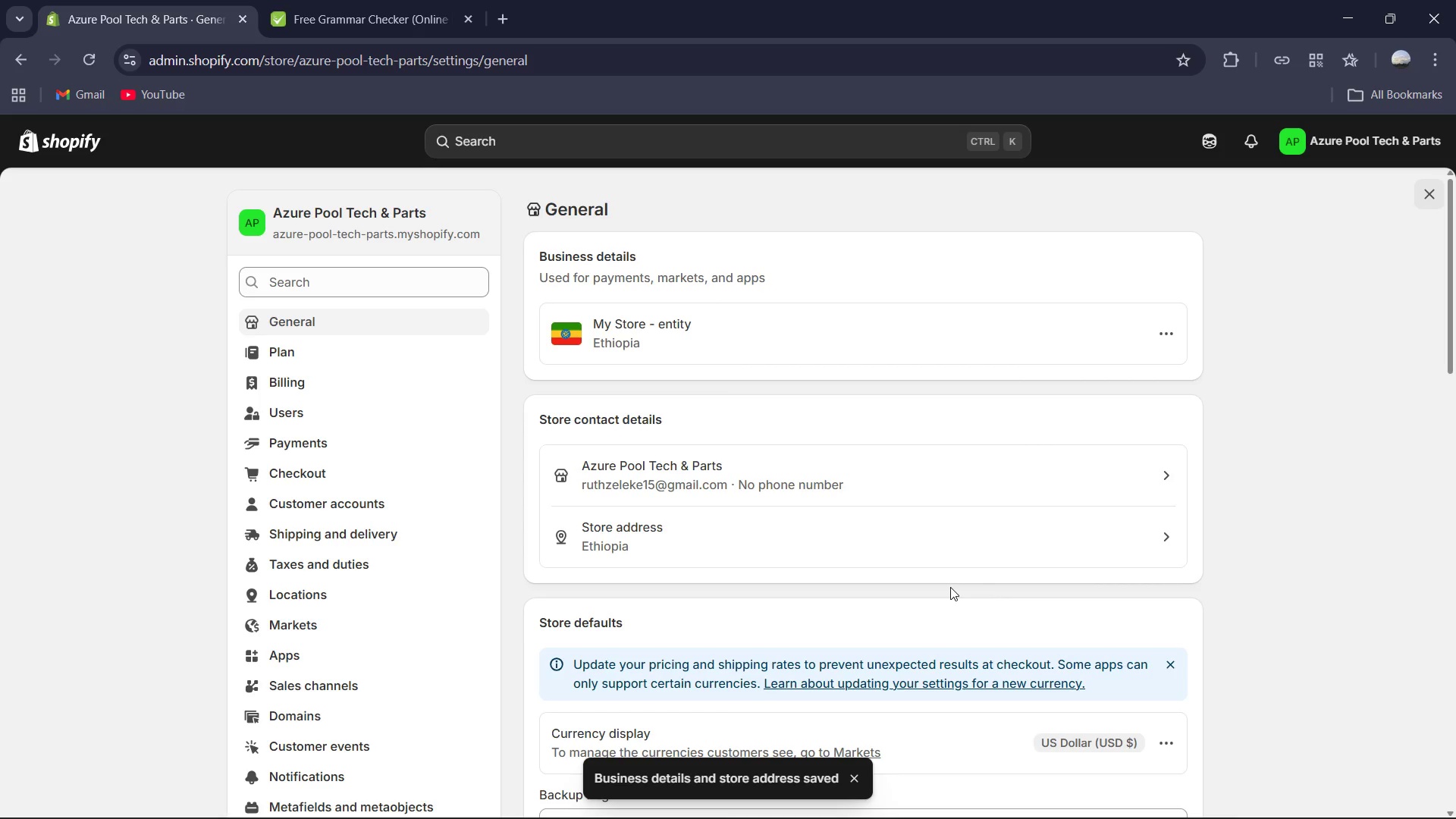 
scroll: coordinate [921, 589], scroll_direction: up, amount: 4.0
 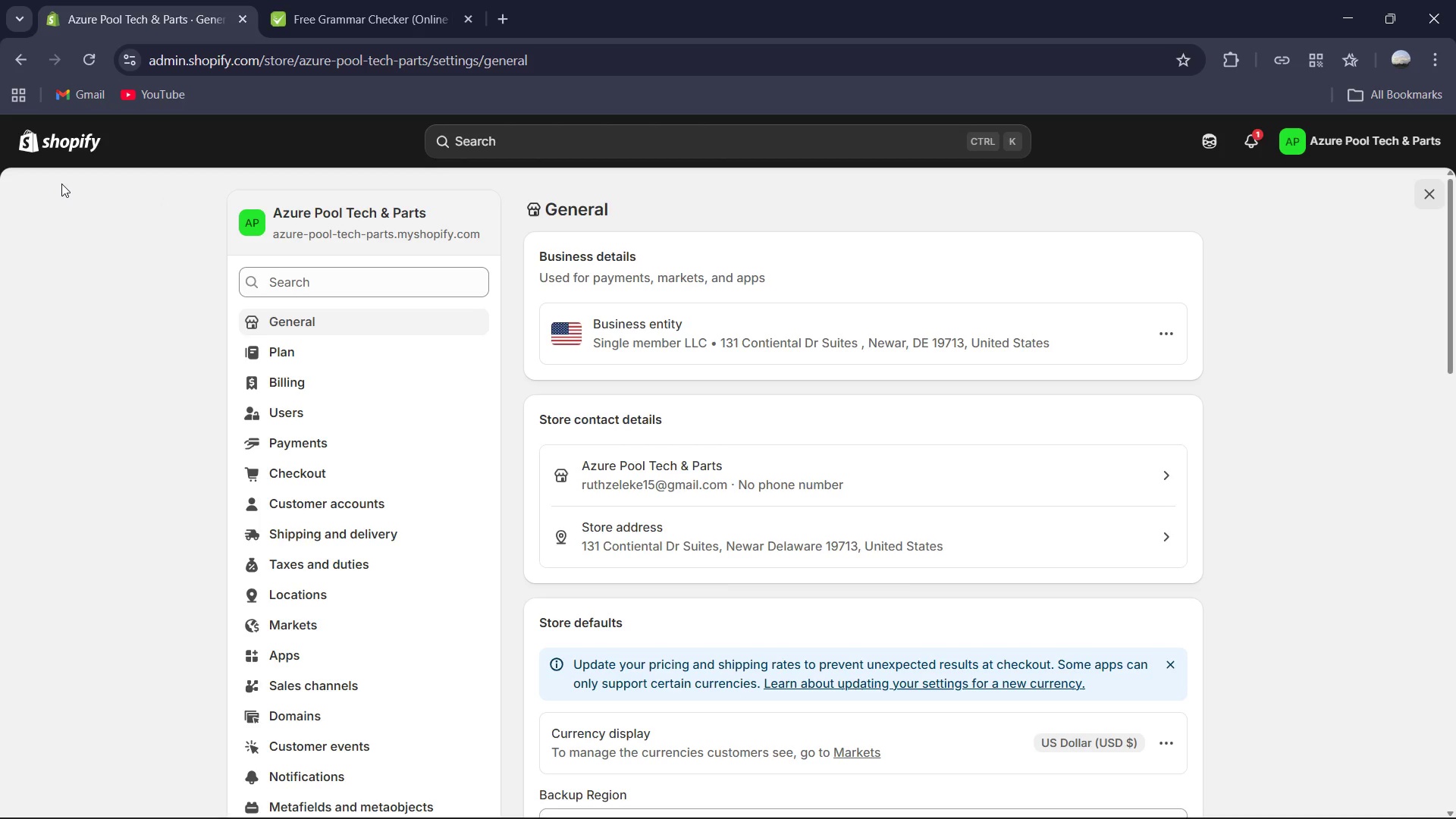 
left_click([72, 155])
 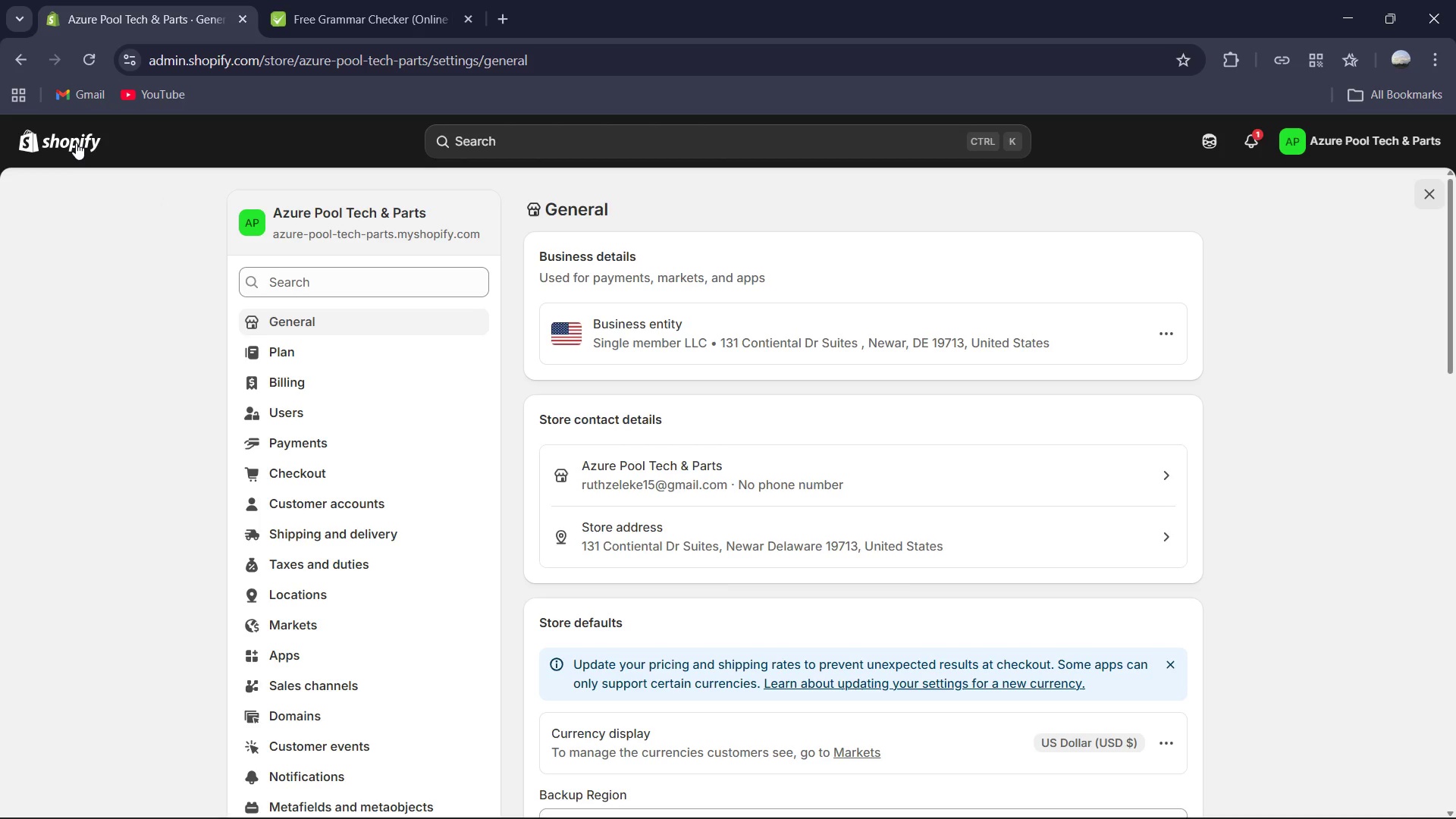 
wait(6.14)
 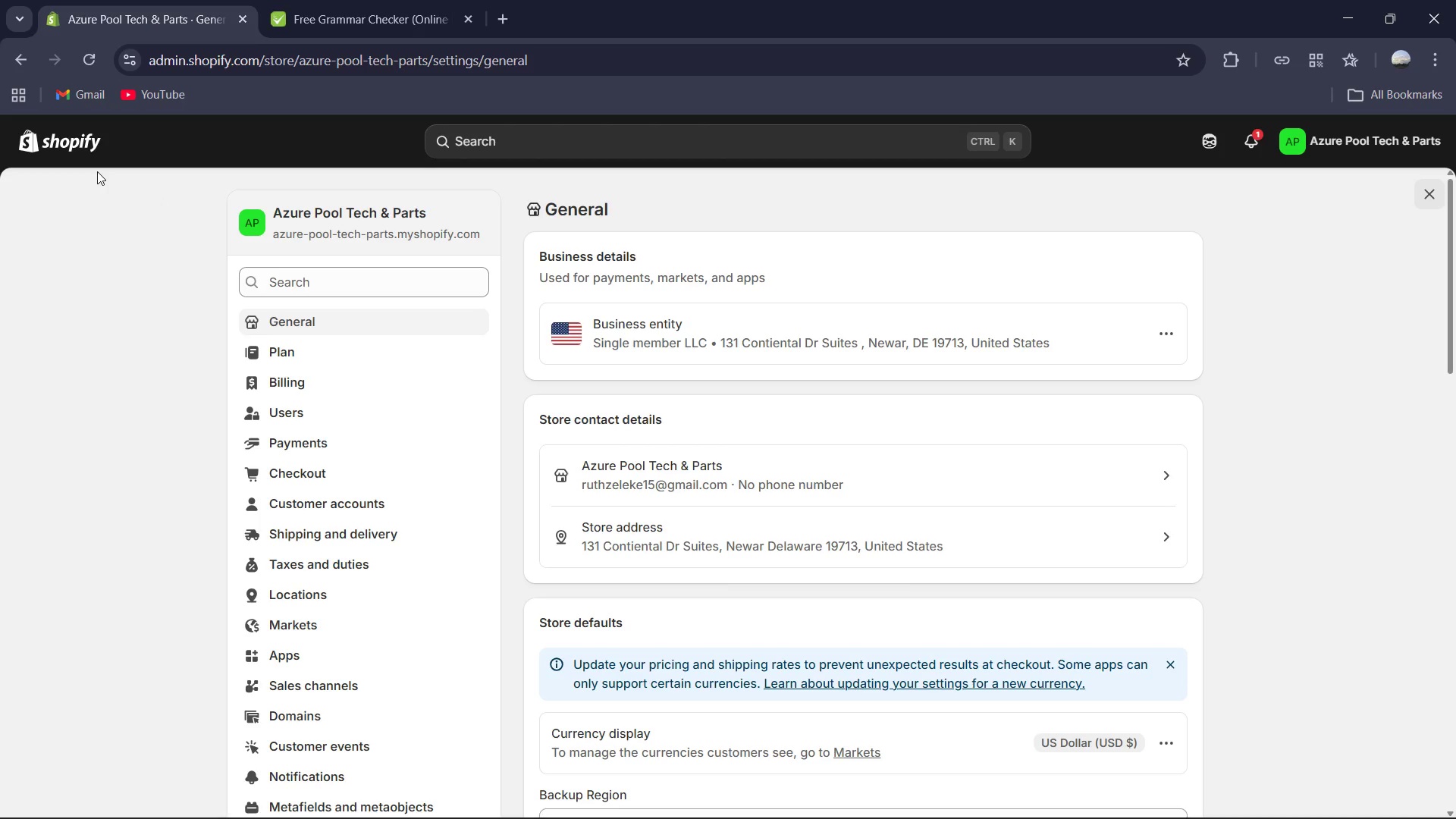 
left_click([81, 133])
 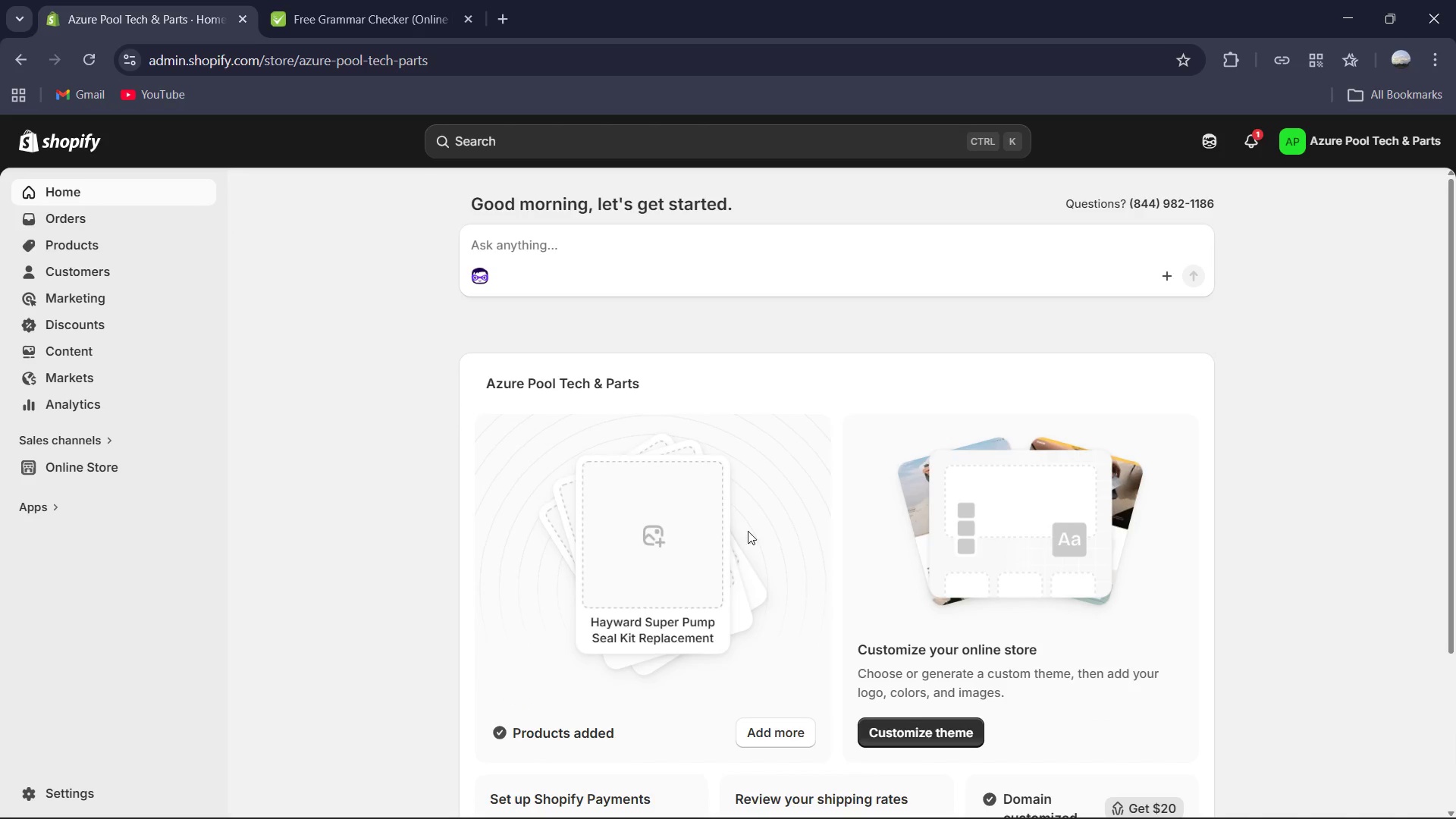 
left_click([104, 246])
 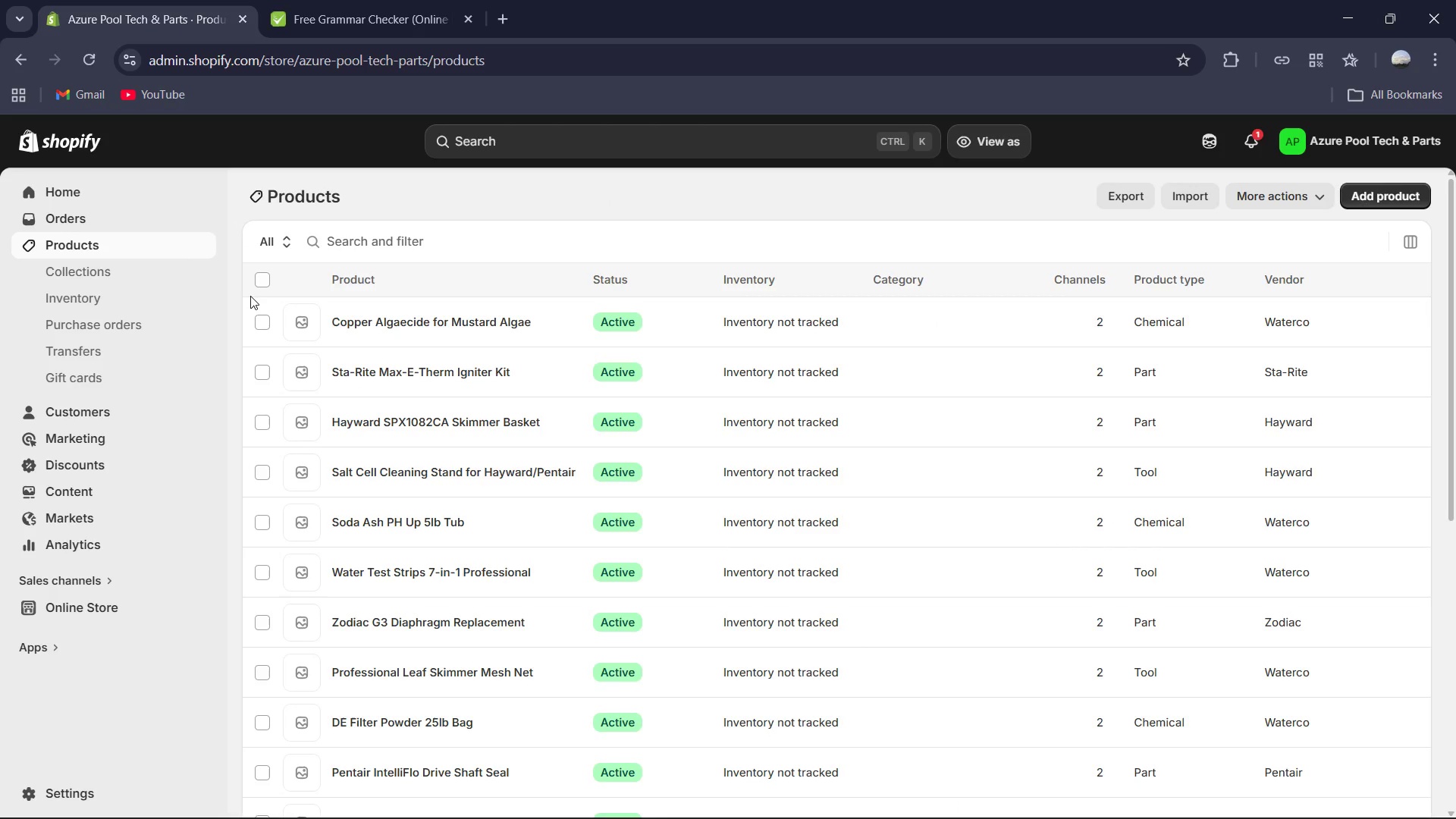 
scroll: coordinate [802, 500], scroll_direction: down, amount: 6.0
 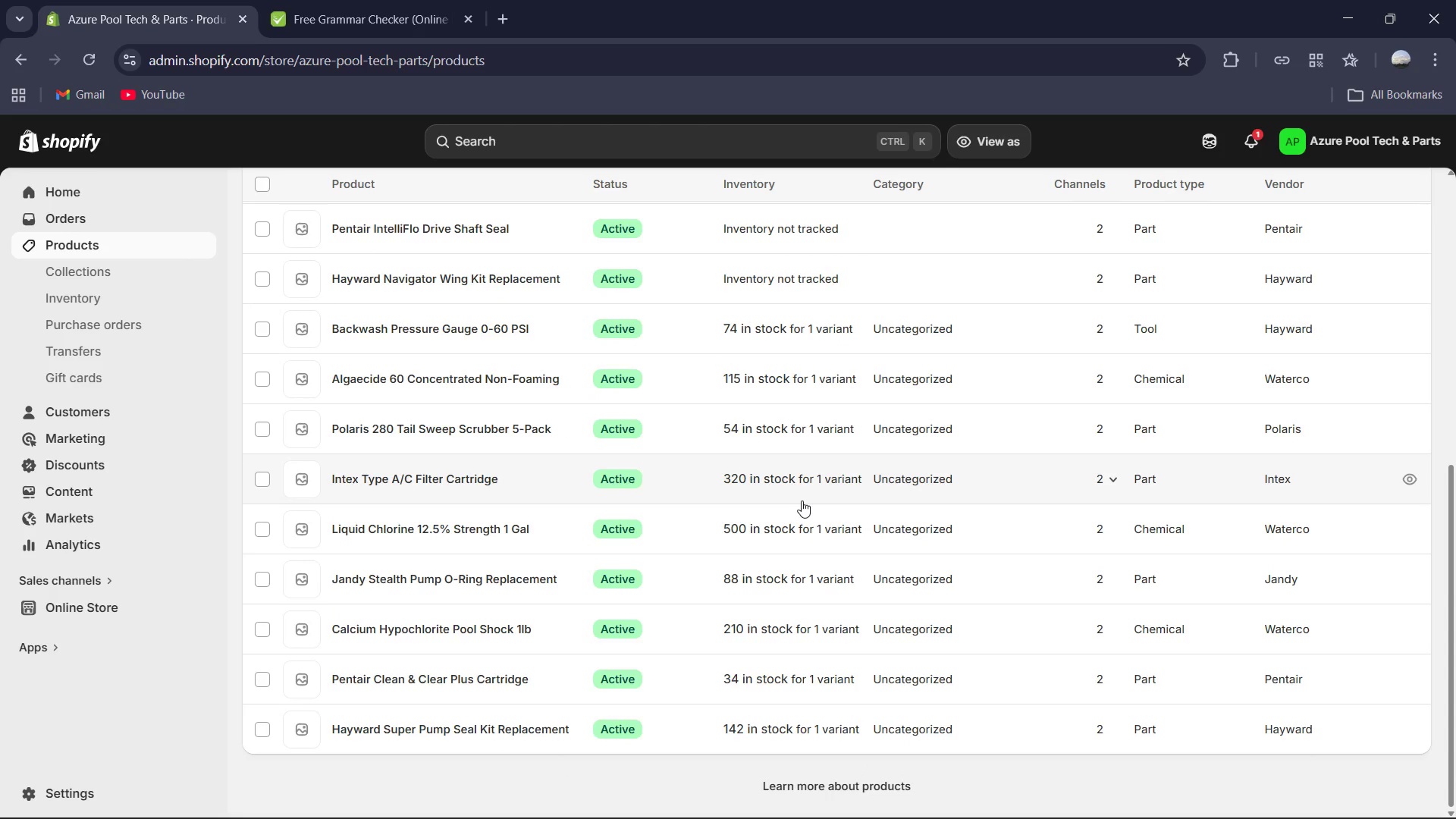 
scroll: coordinate [644, 468], scroll_direction: up, amount: 4.0
 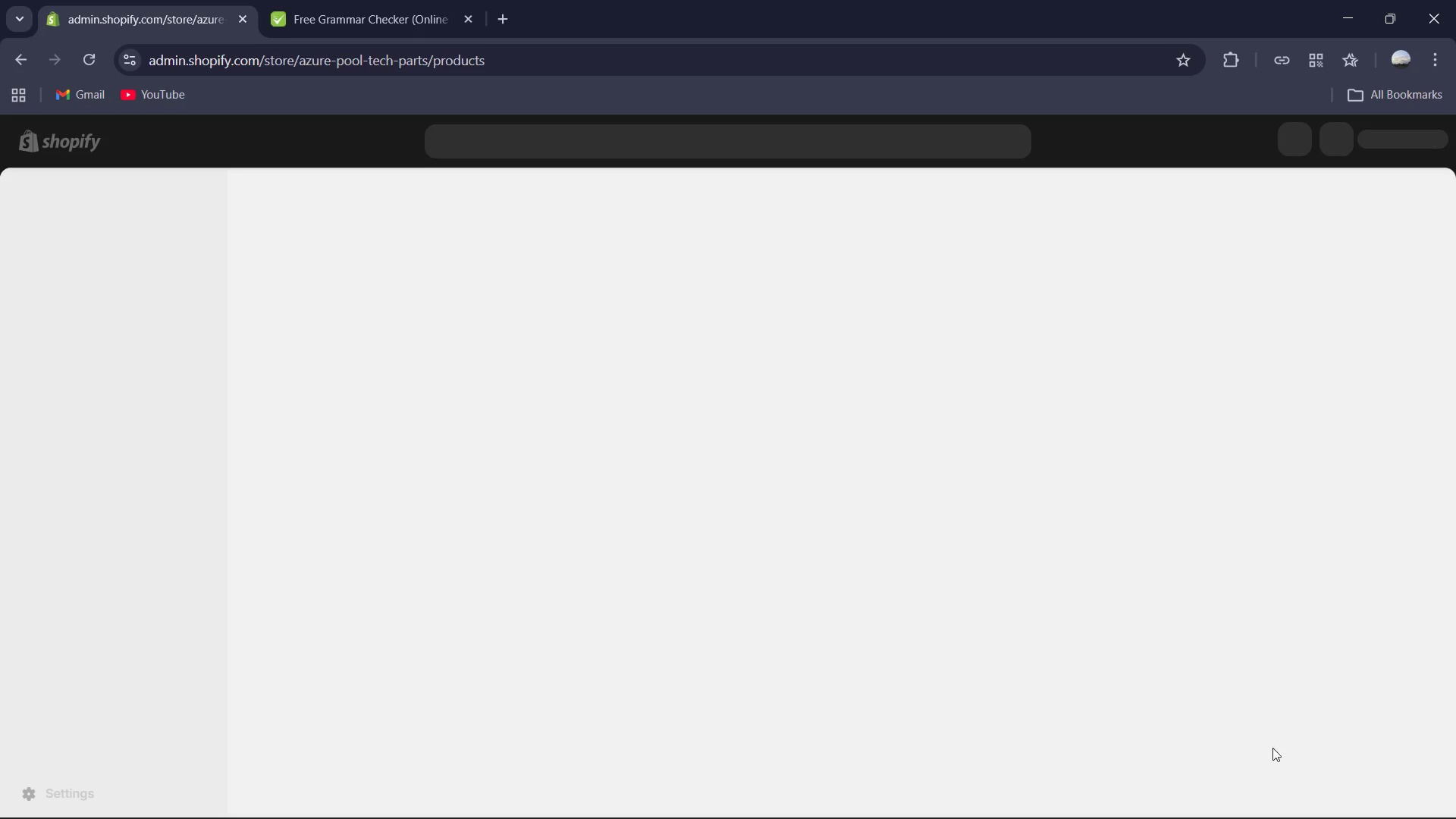 
left_click([951, 796])